 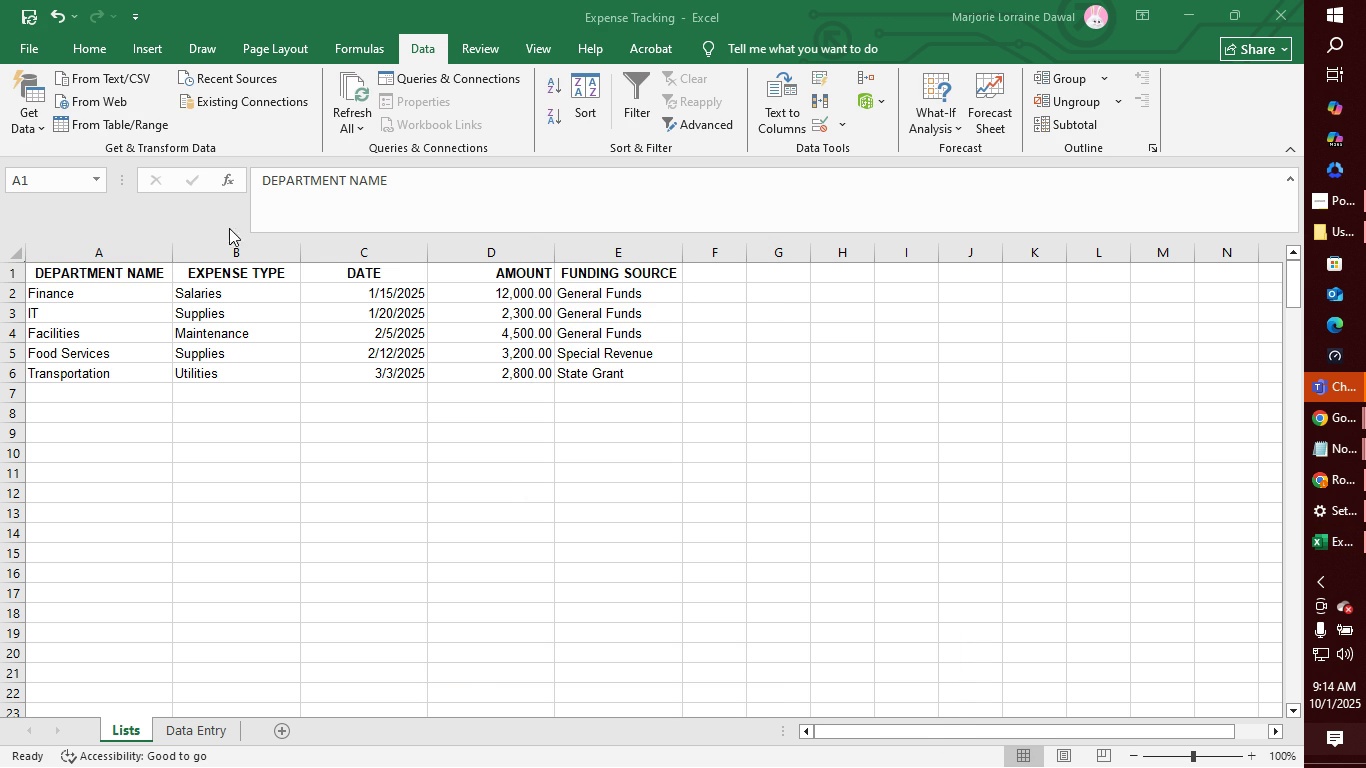 
left_click([40, 128])
 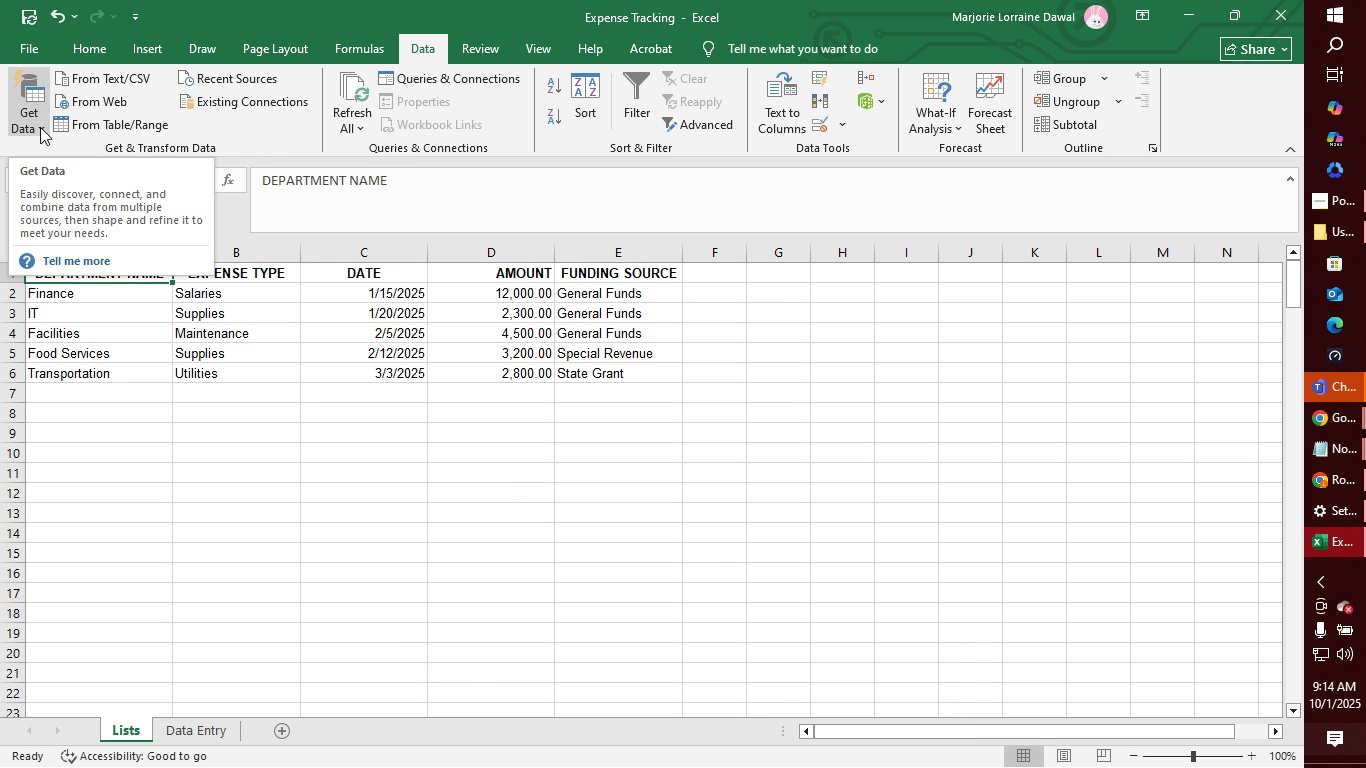 
left_click([40, 119])
 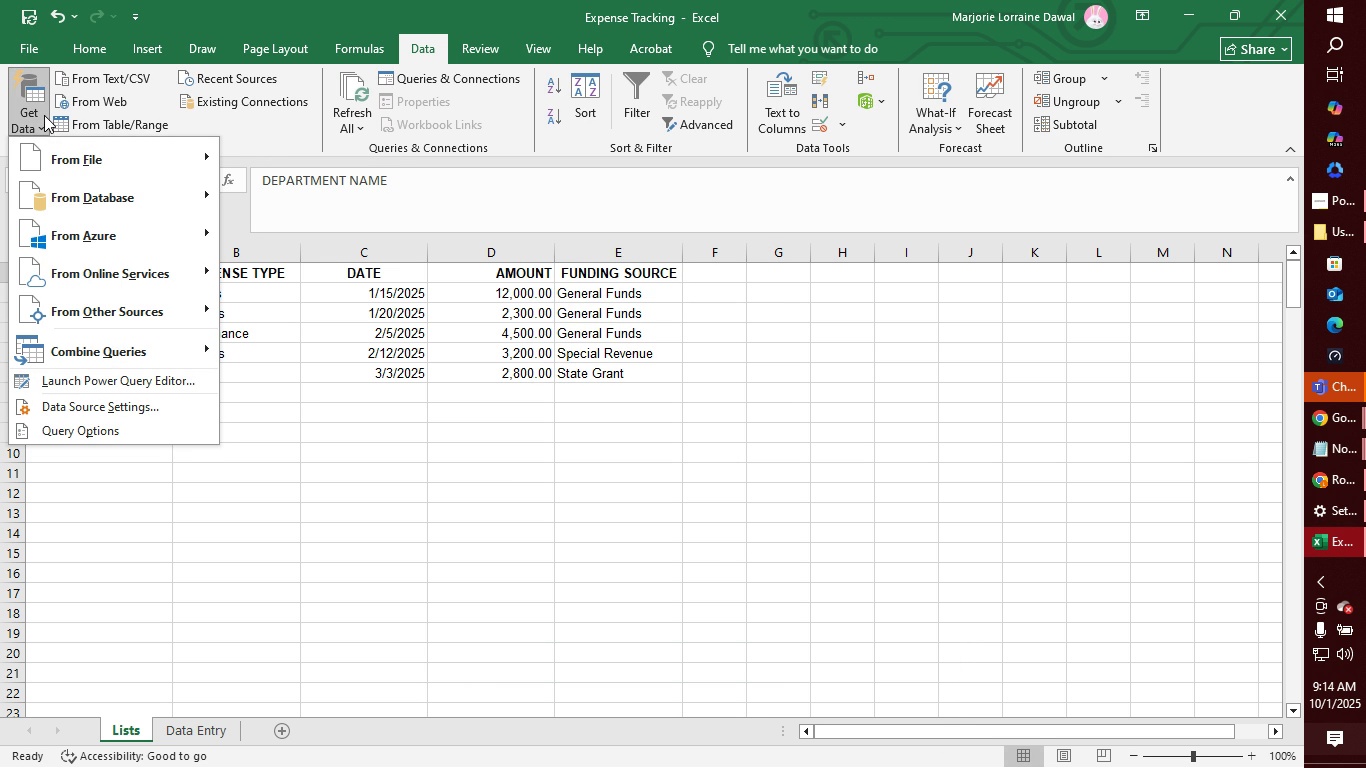 
wait(9.22)
 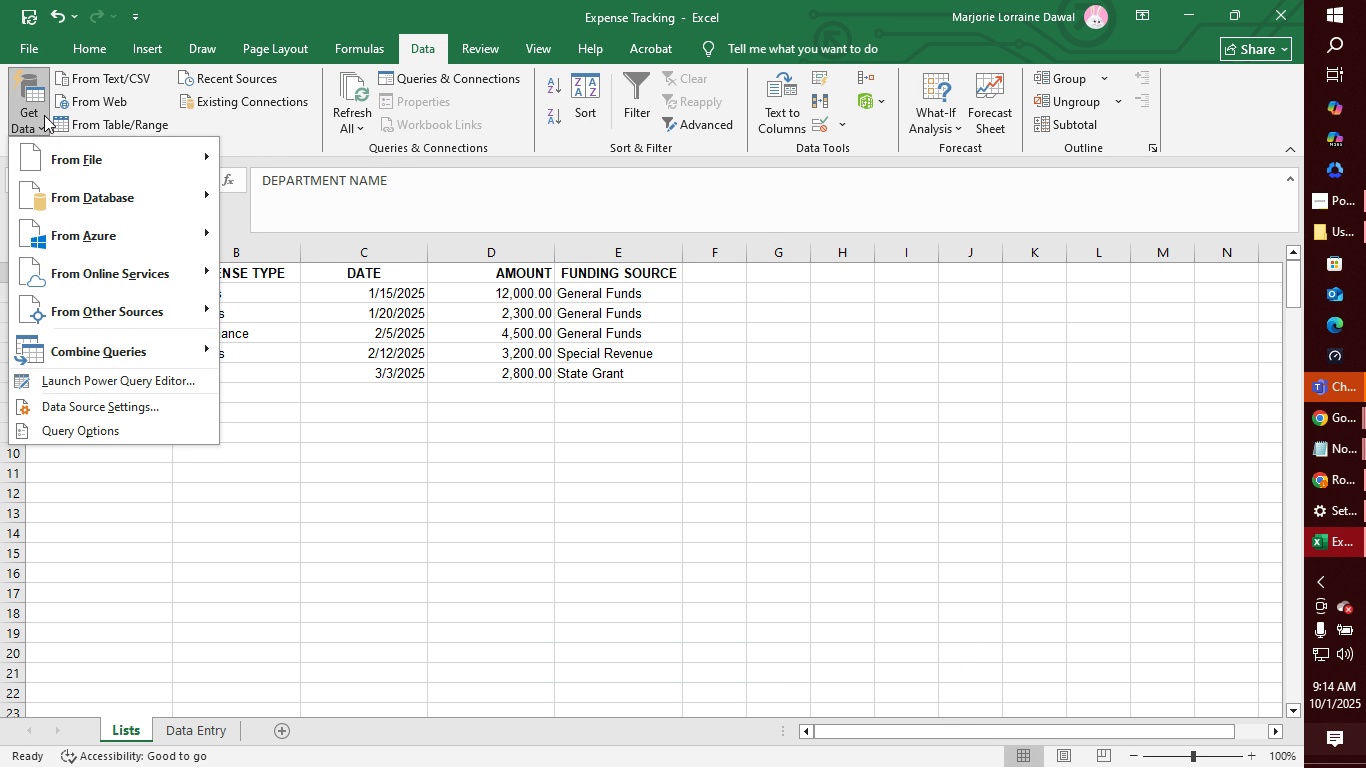 
left_click([157, 407])
 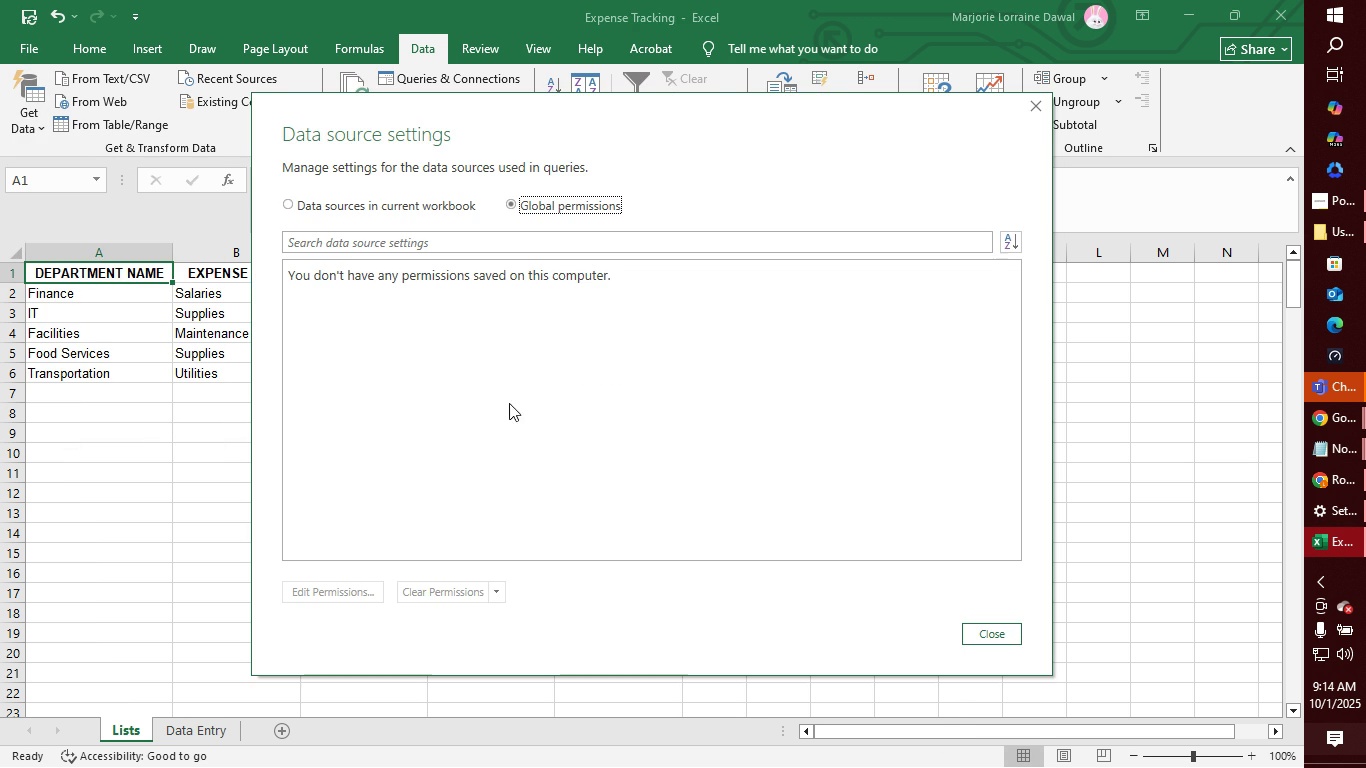 
mouse_move([509, 245])
 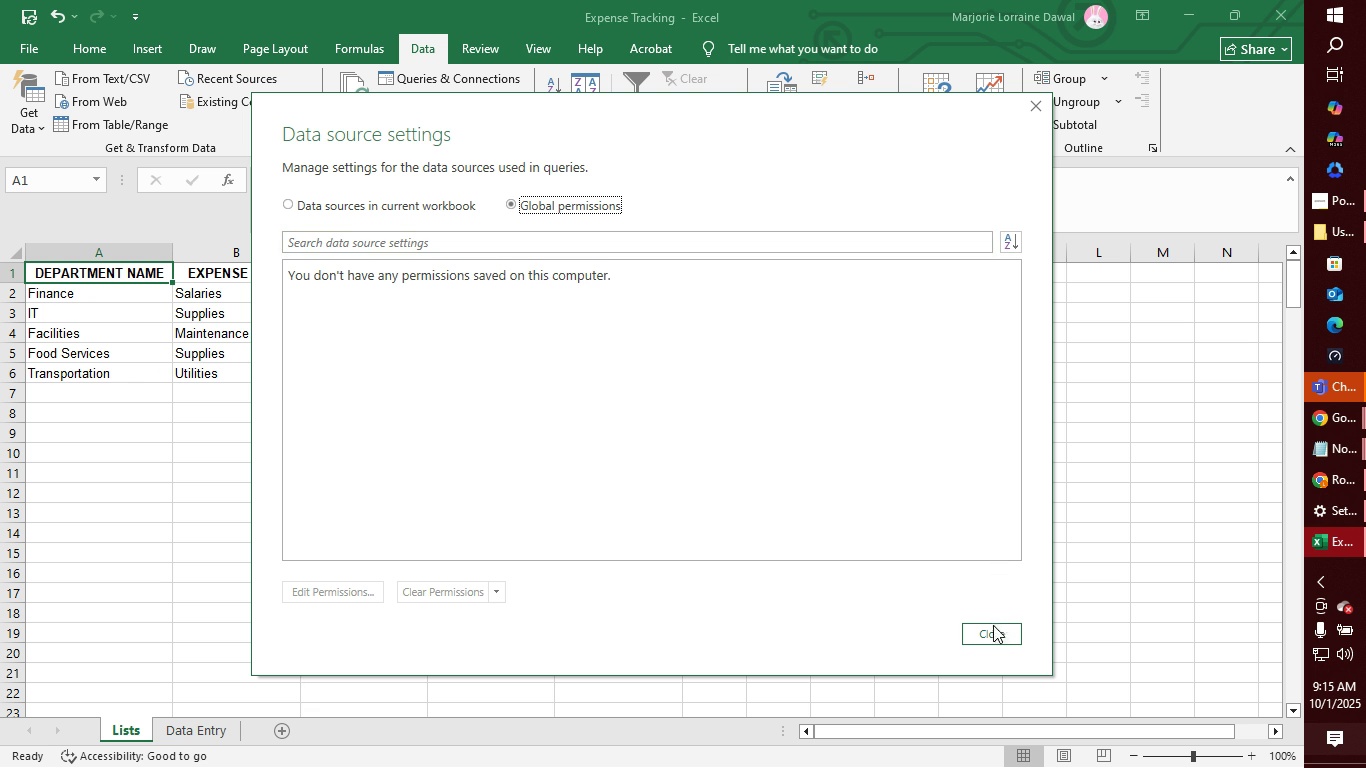 
left_click([993, 628])
 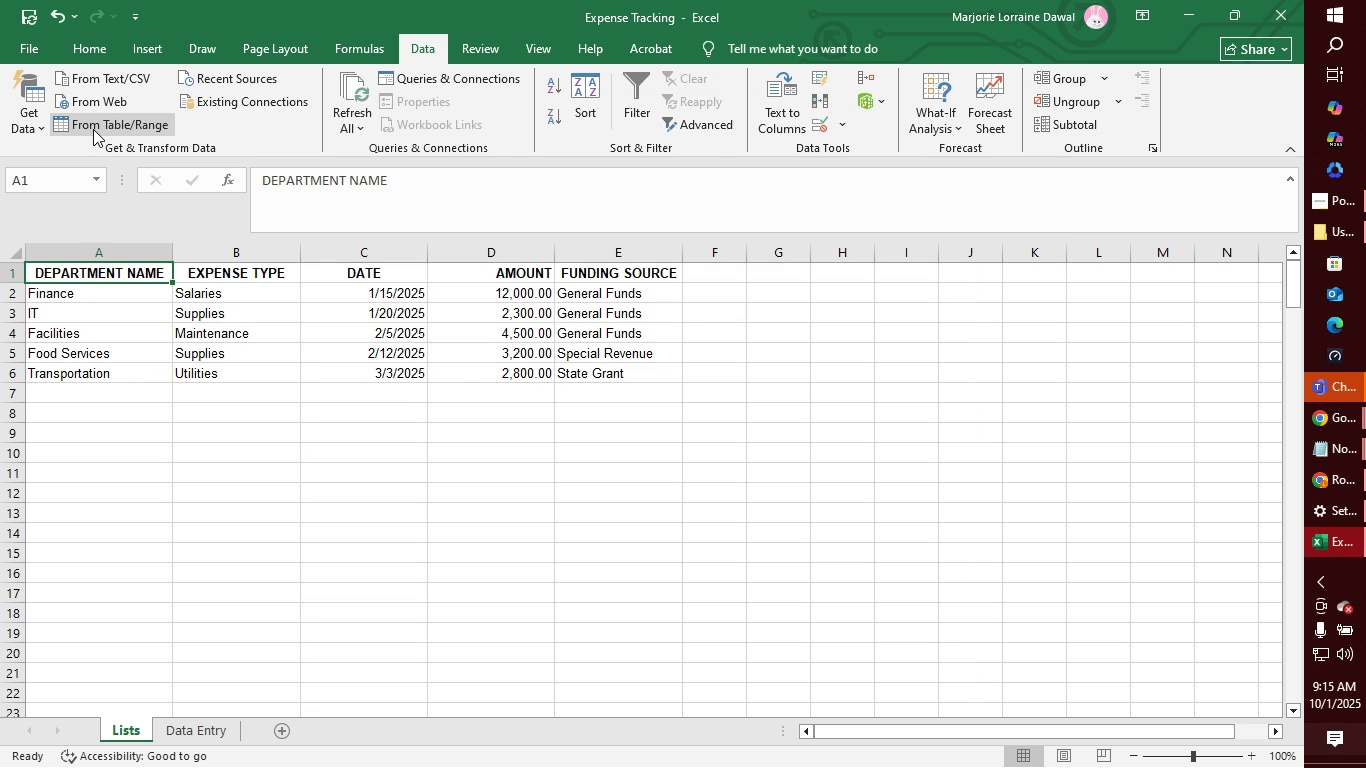 
left_click([93, 129])
 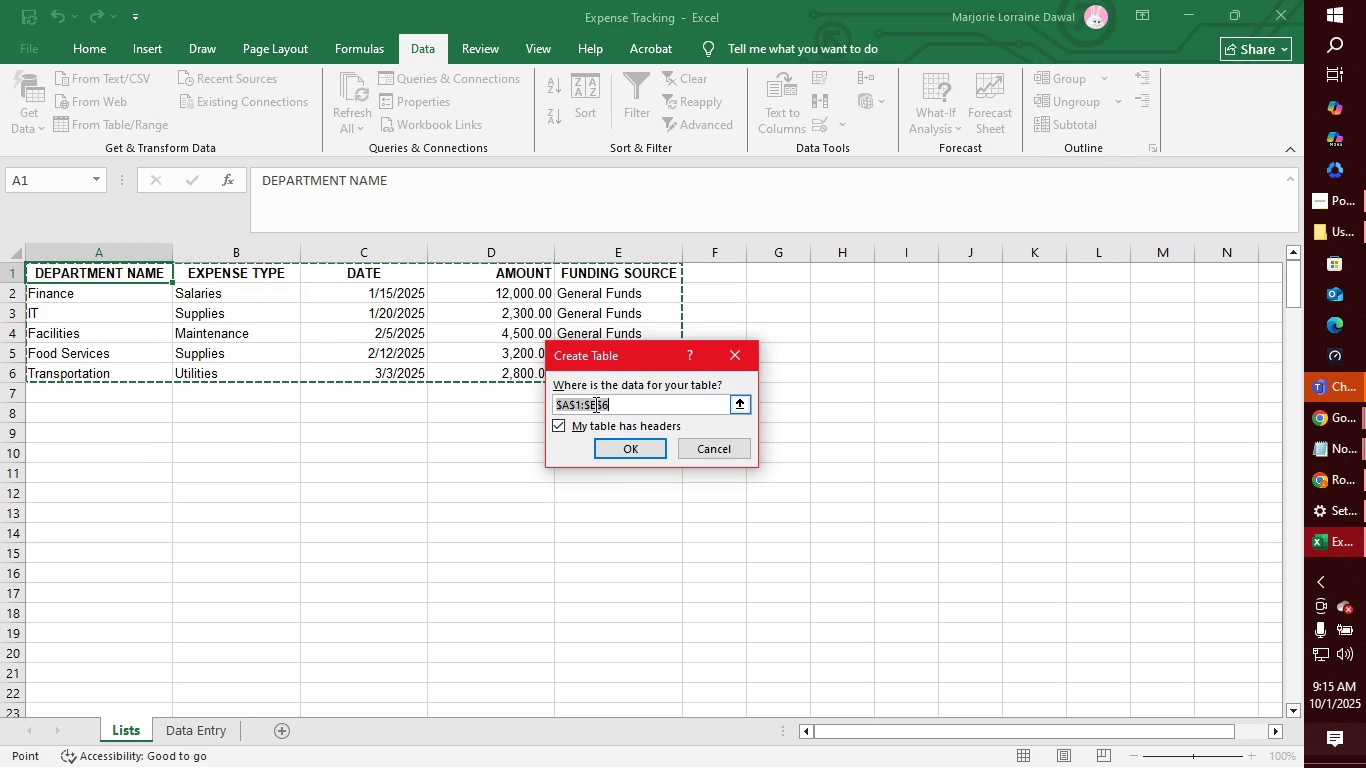 
wait(7.98)
 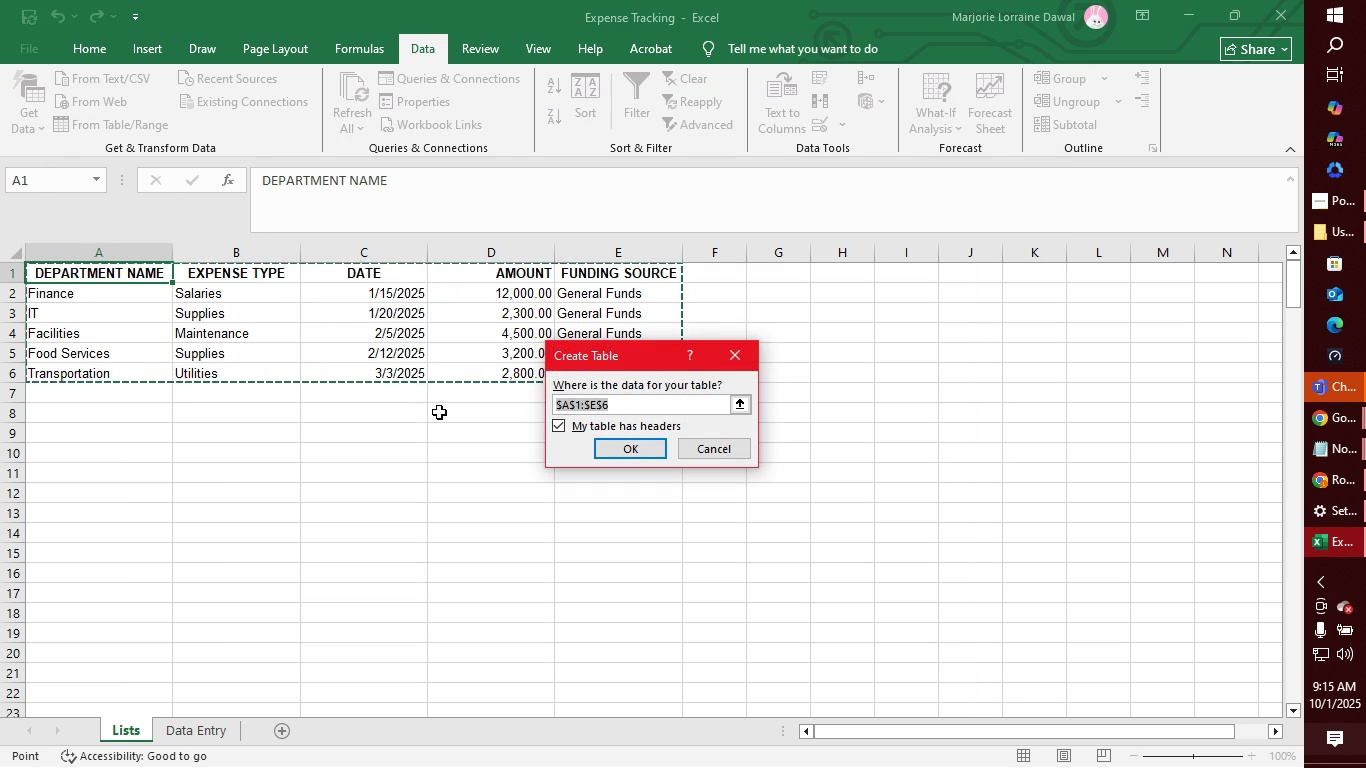 
left_click([596, 404])
 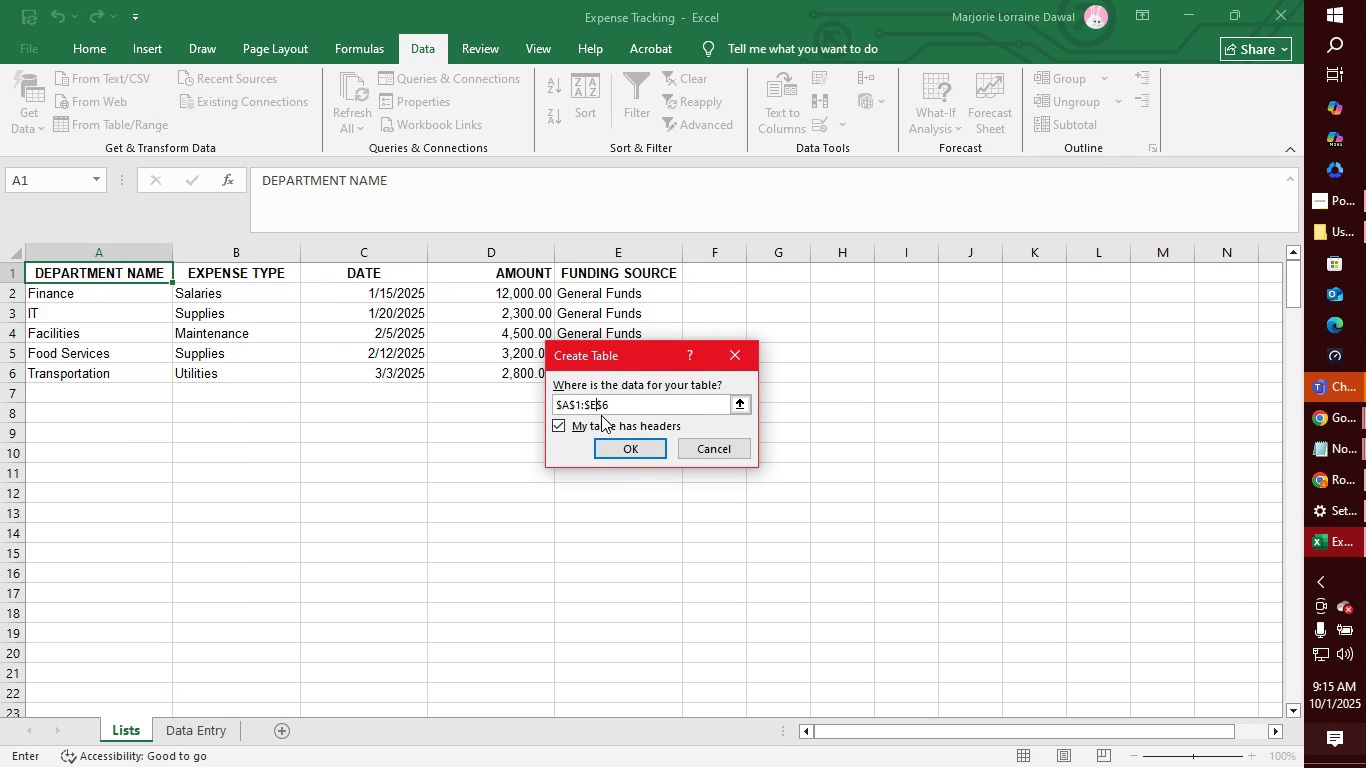 
key(Backspace)